 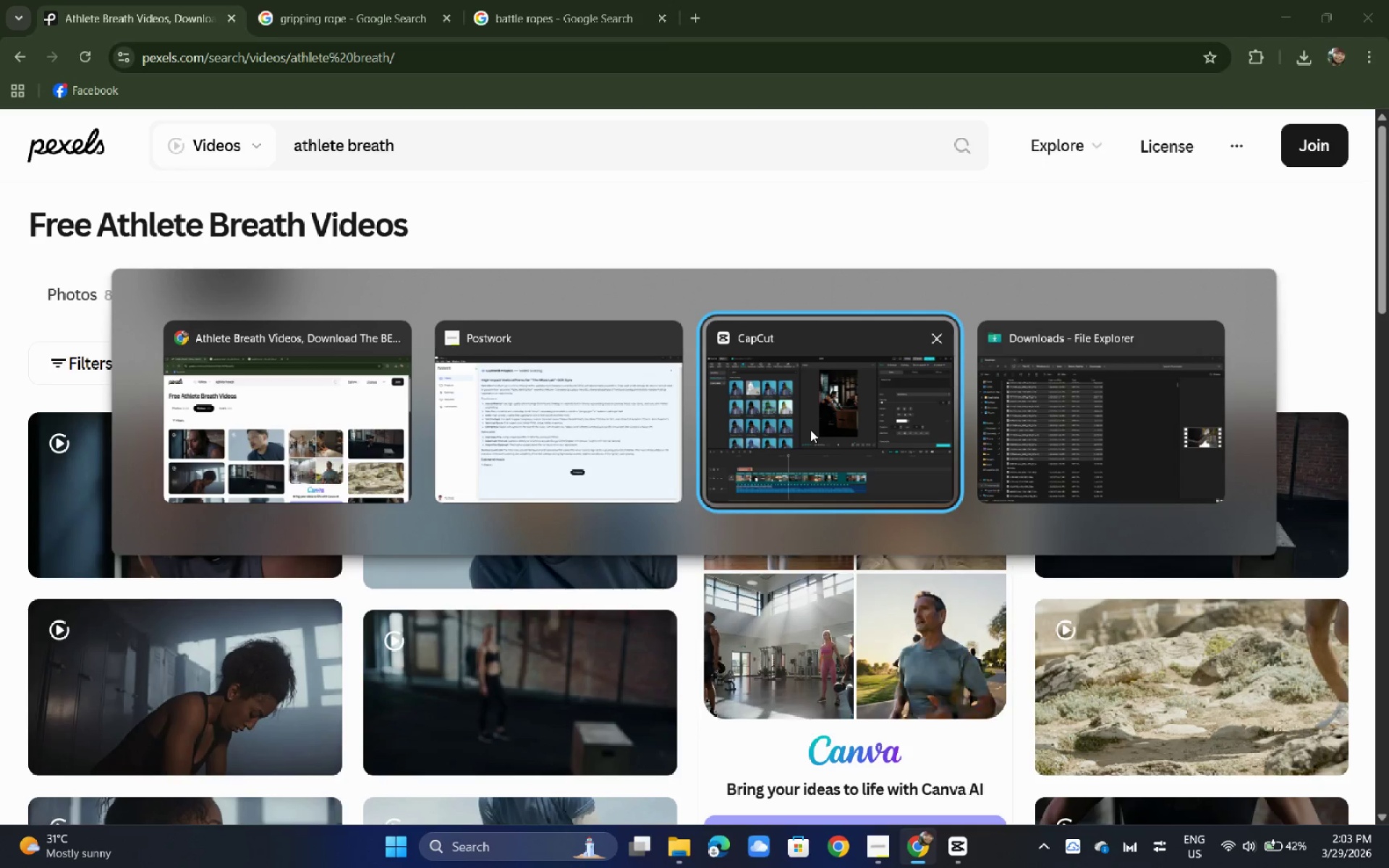 
left_click_drag(start_coordinate=[548, 563], to_coordinate=[392, 567])
 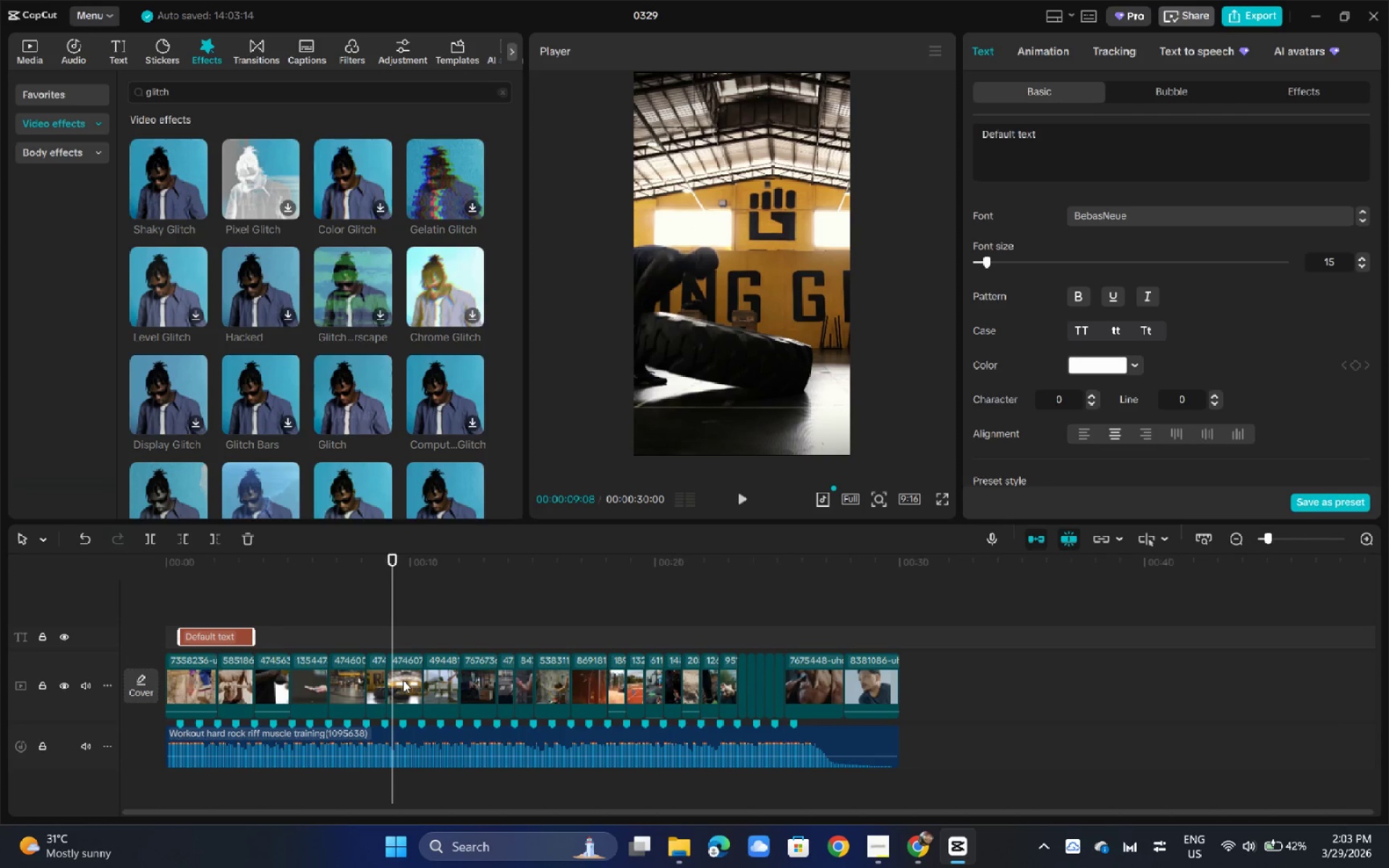 
left_click([403, 679])
 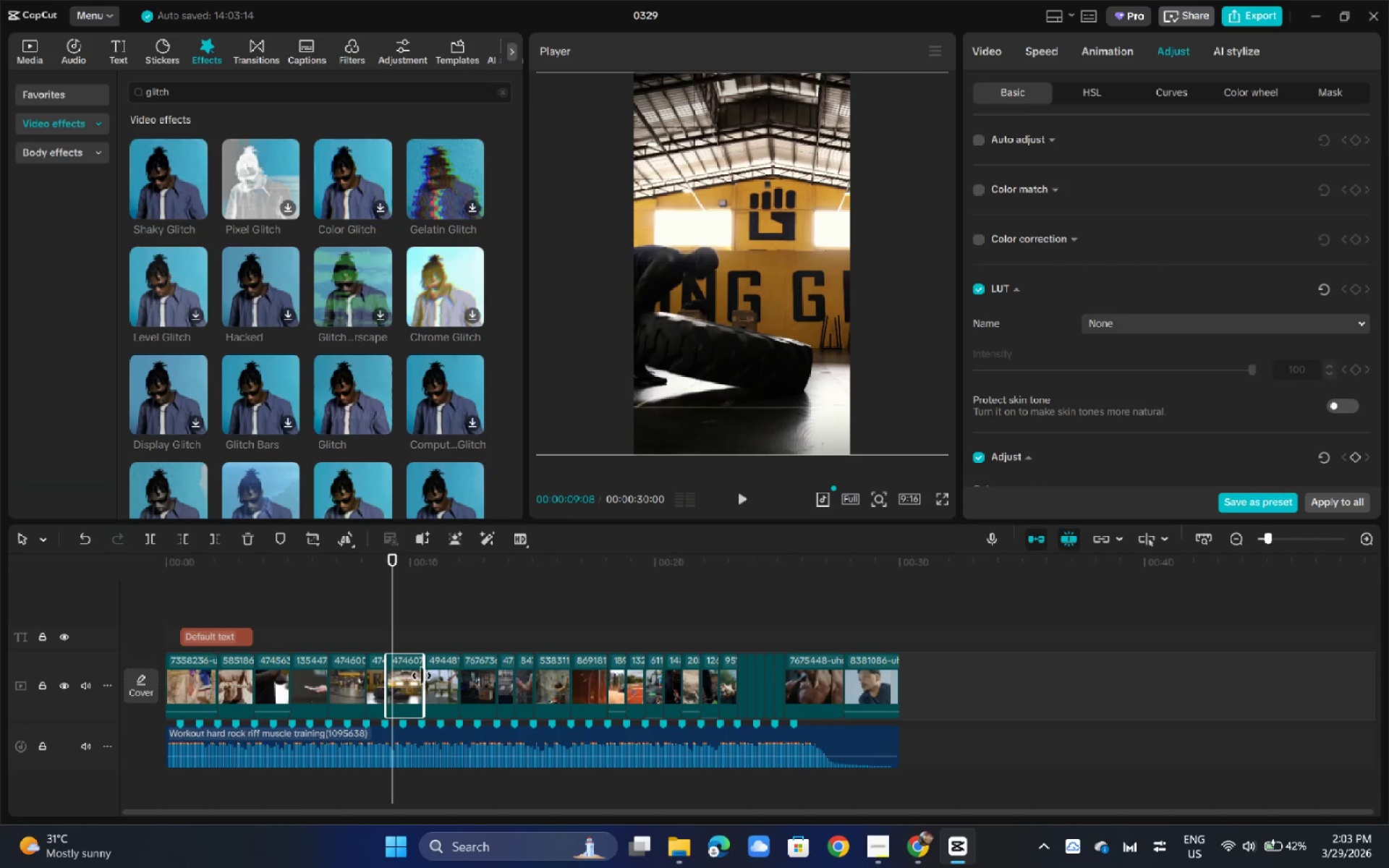 
left_click_drag(start_coordinate=[422, 676], to_coordinate=[467, 680])
 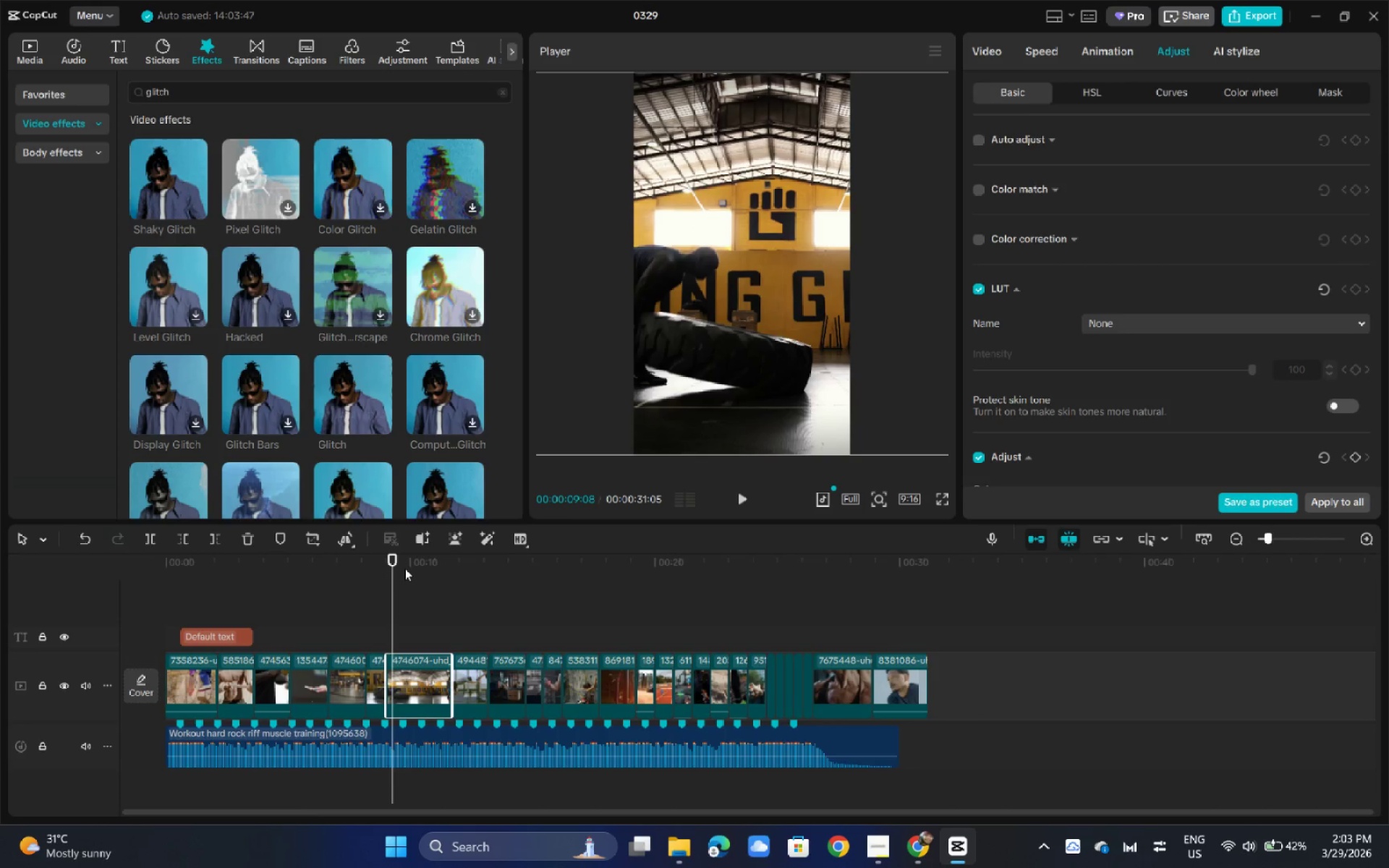 
left_click_drag(start_coordinate=[403, 566], to_coordinate=[415, 572])
 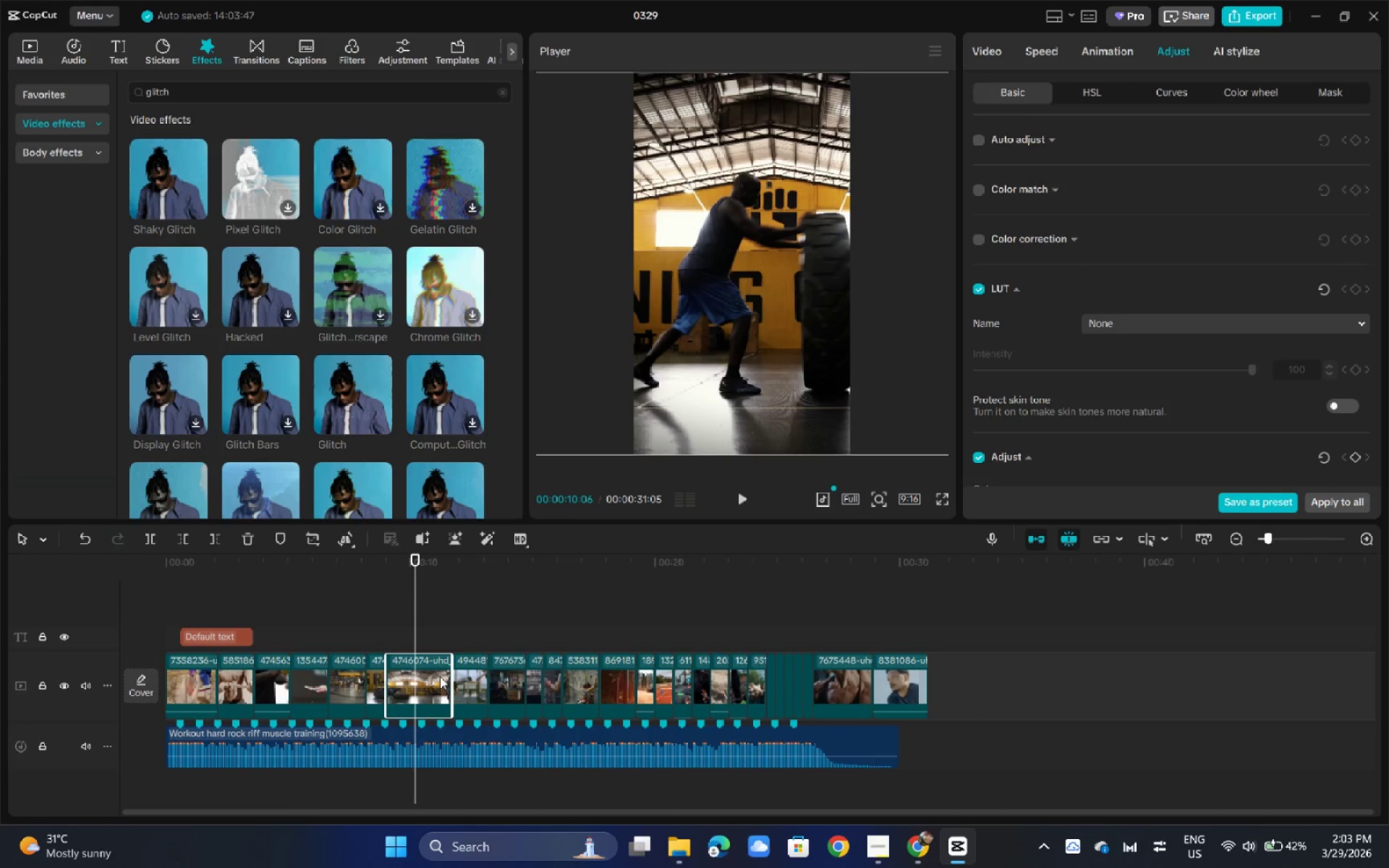 
left_click_drag(start_coordinate=[454, 676], to_coordinate=[497, 678])
 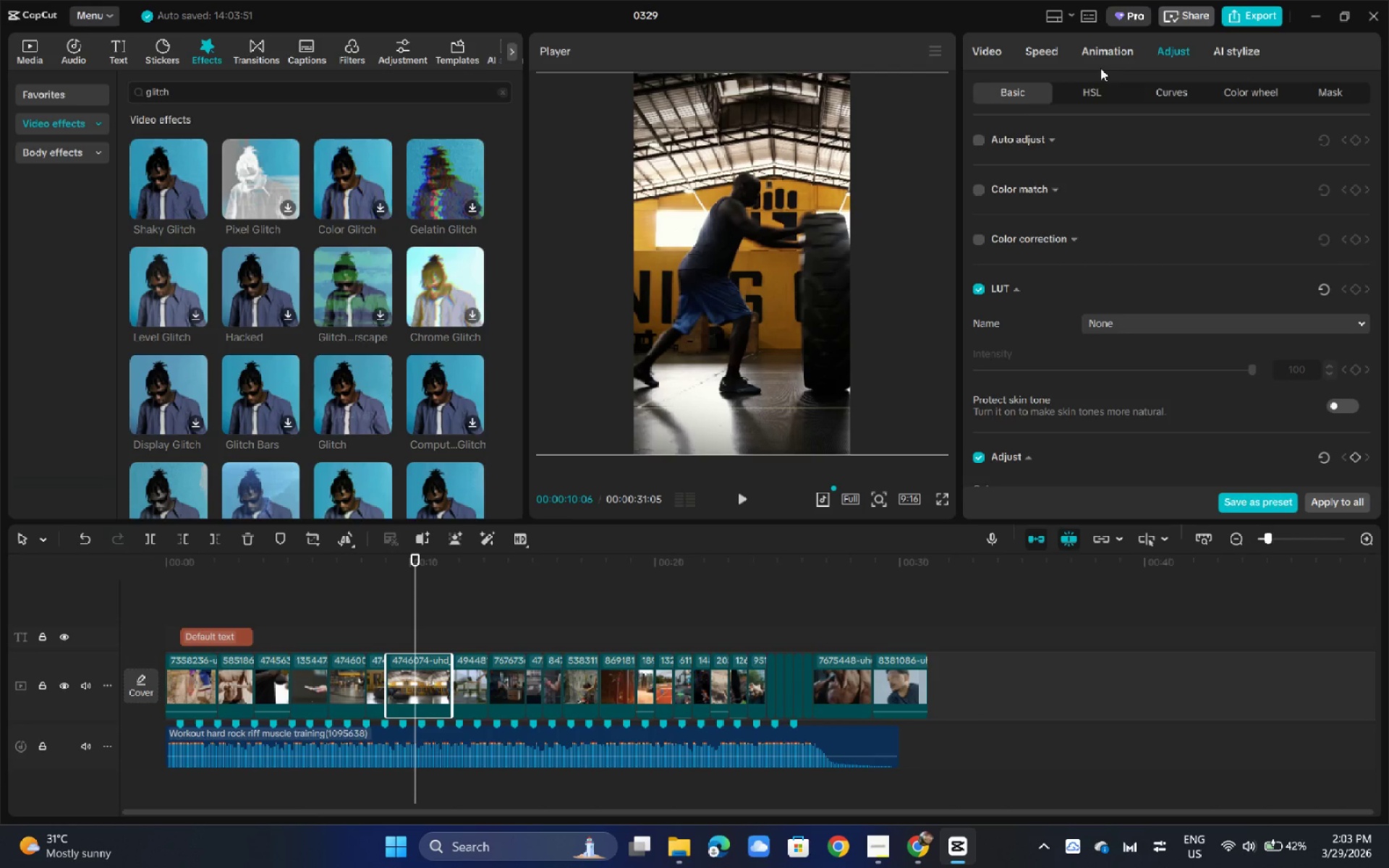 
left_click([1076, 54])
 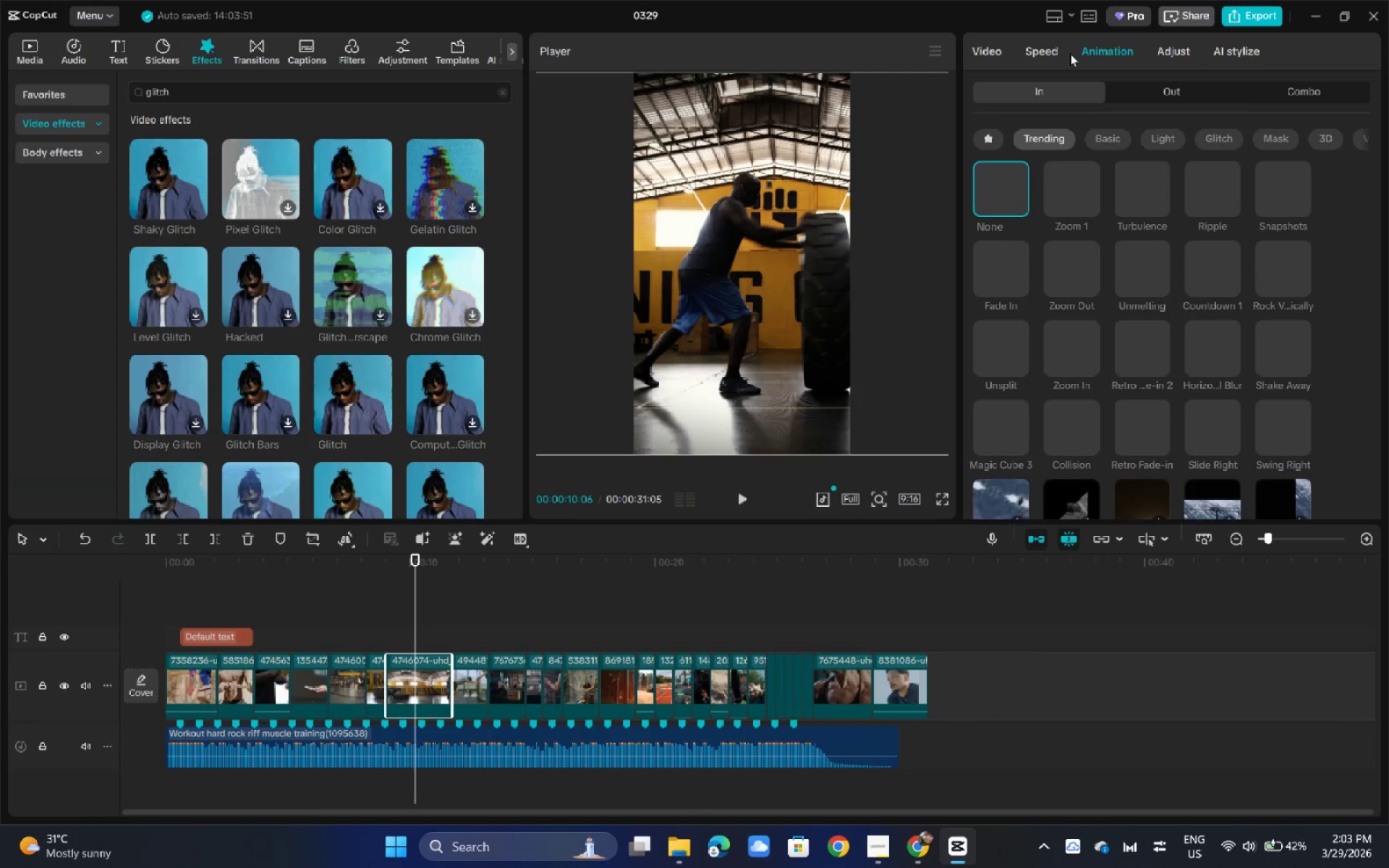 
double_click([1065, 53])
 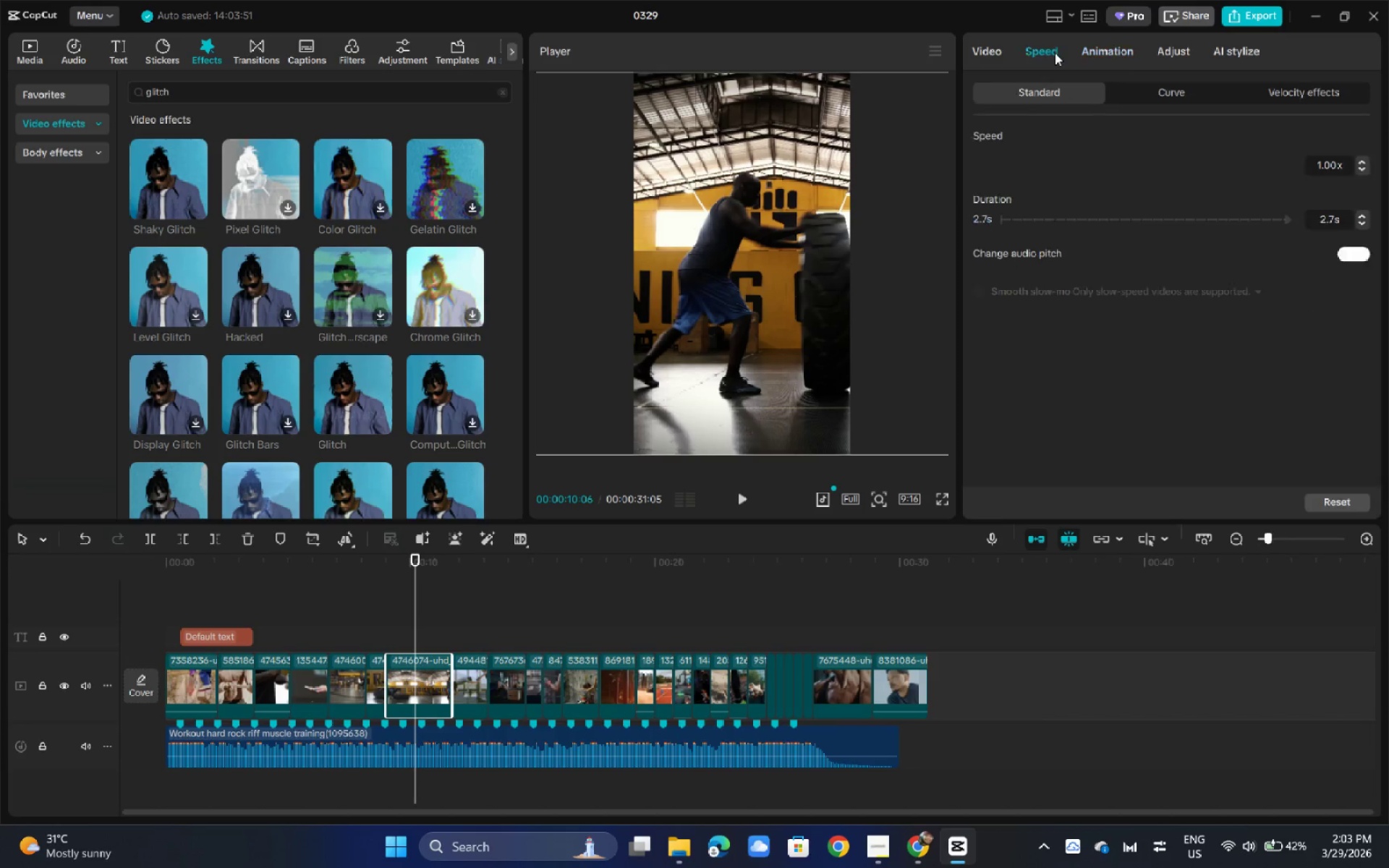 
left_click([1045, 52])
 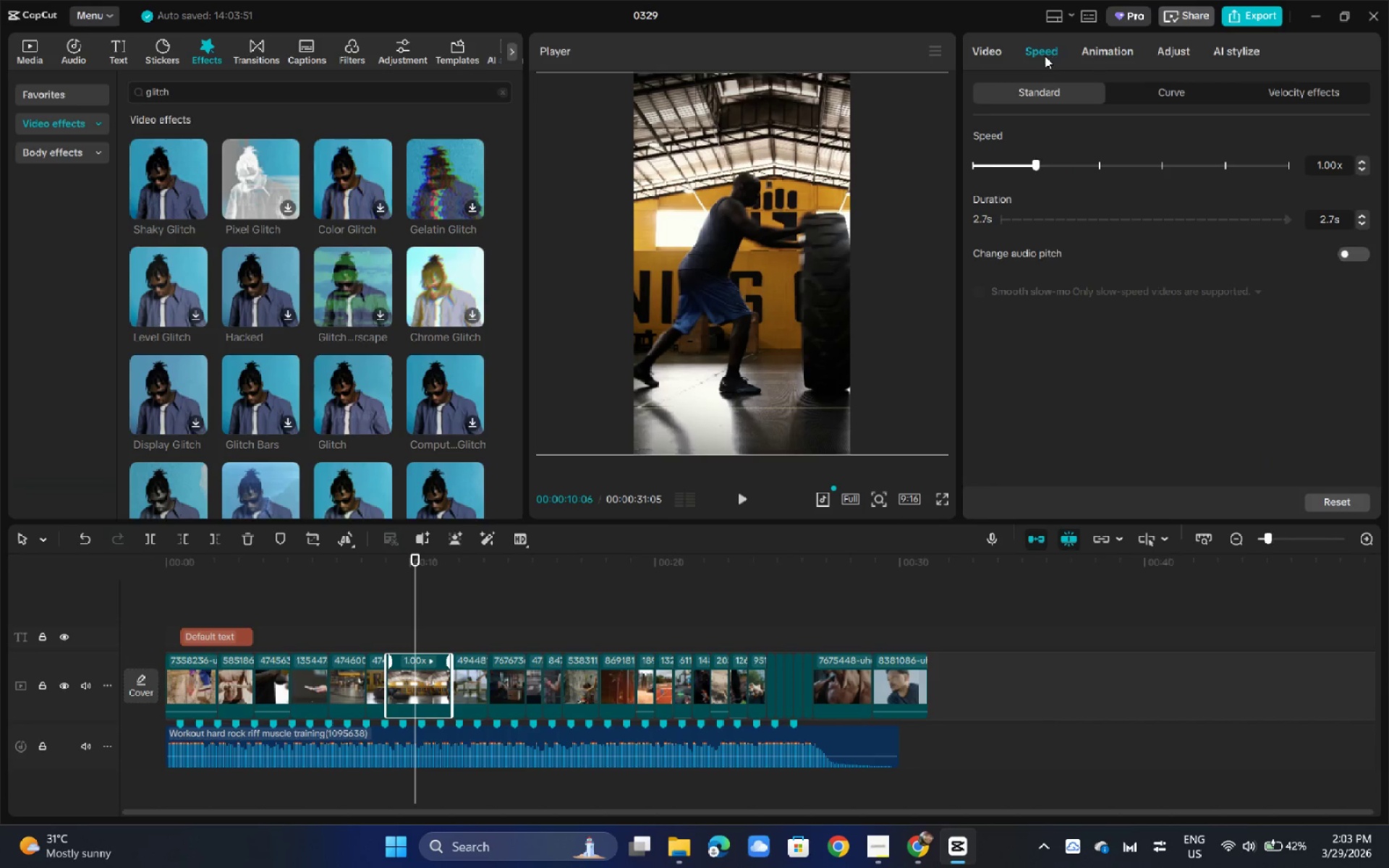 
left_click([987, 50])
 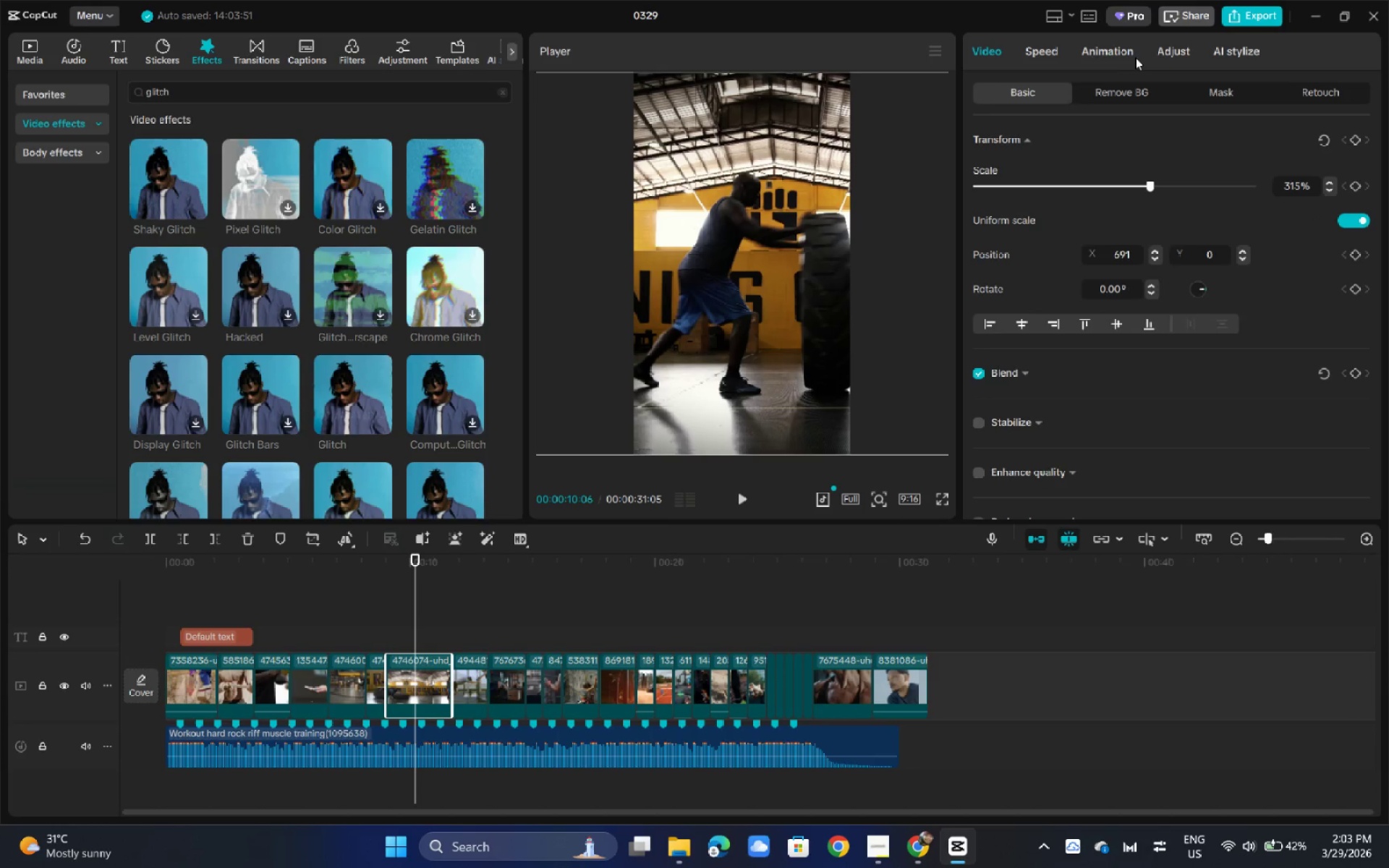 
left_click([1110, 58])
 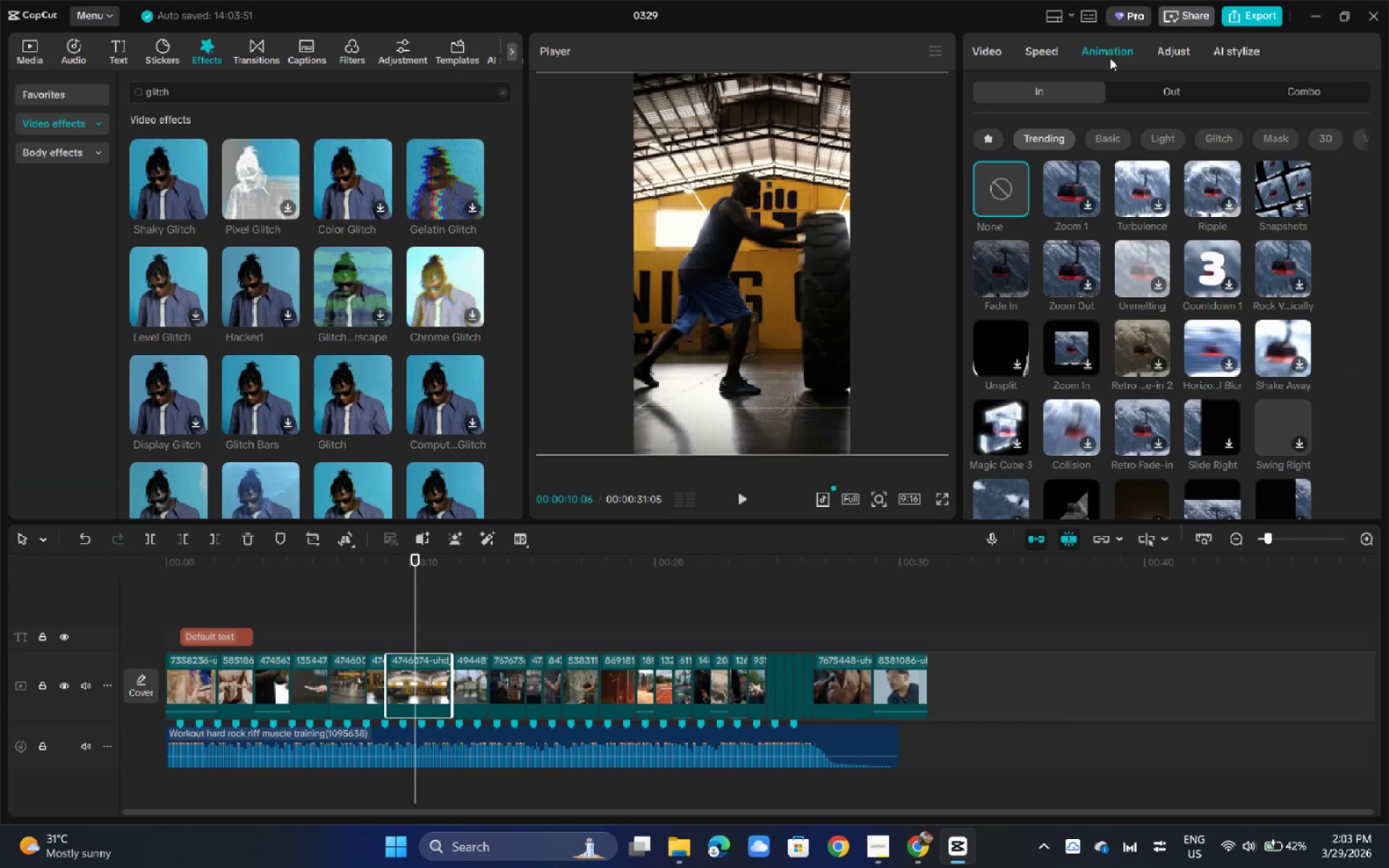 
left_click([1065, 54])
 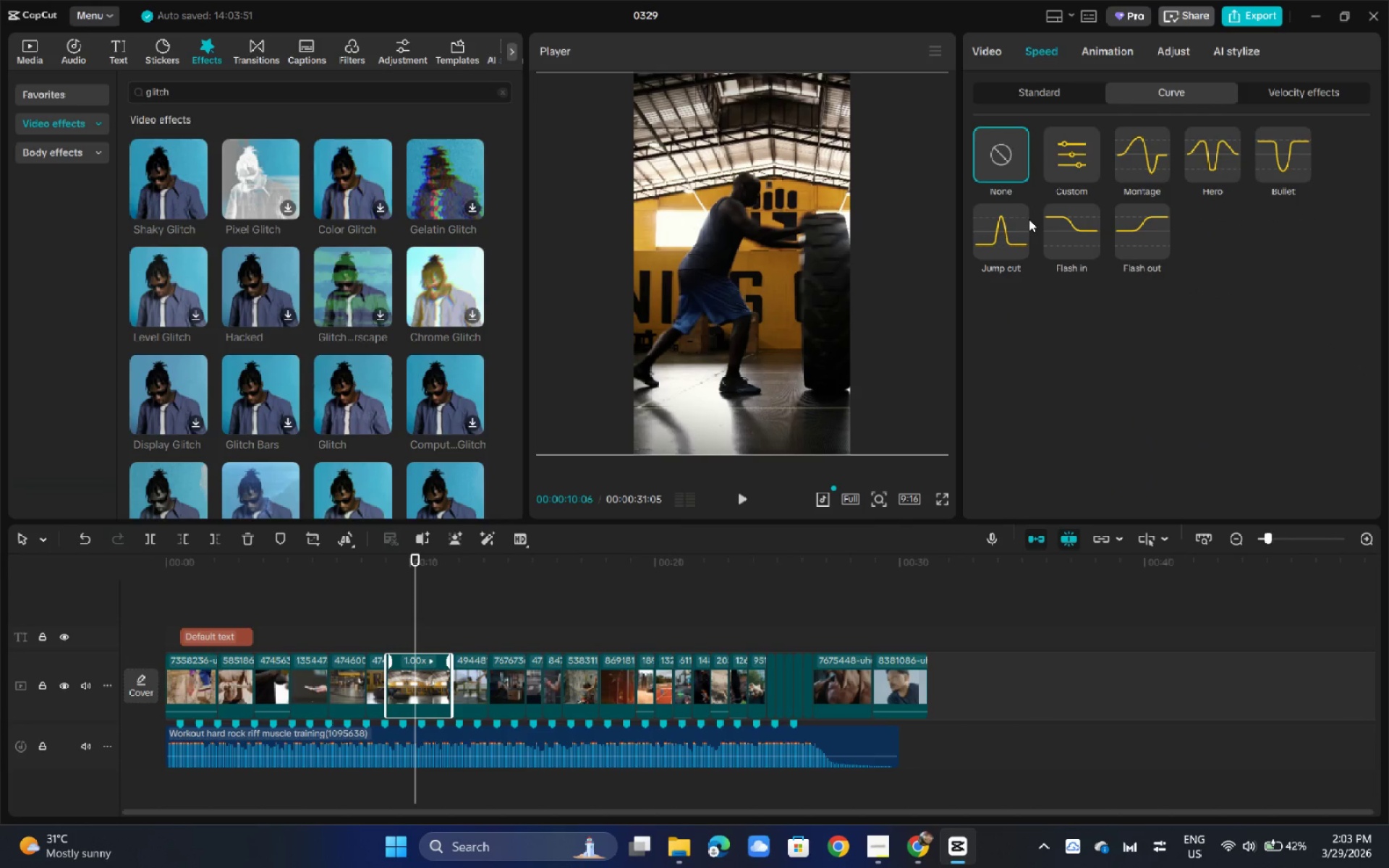 
left_click([1150, 161])
 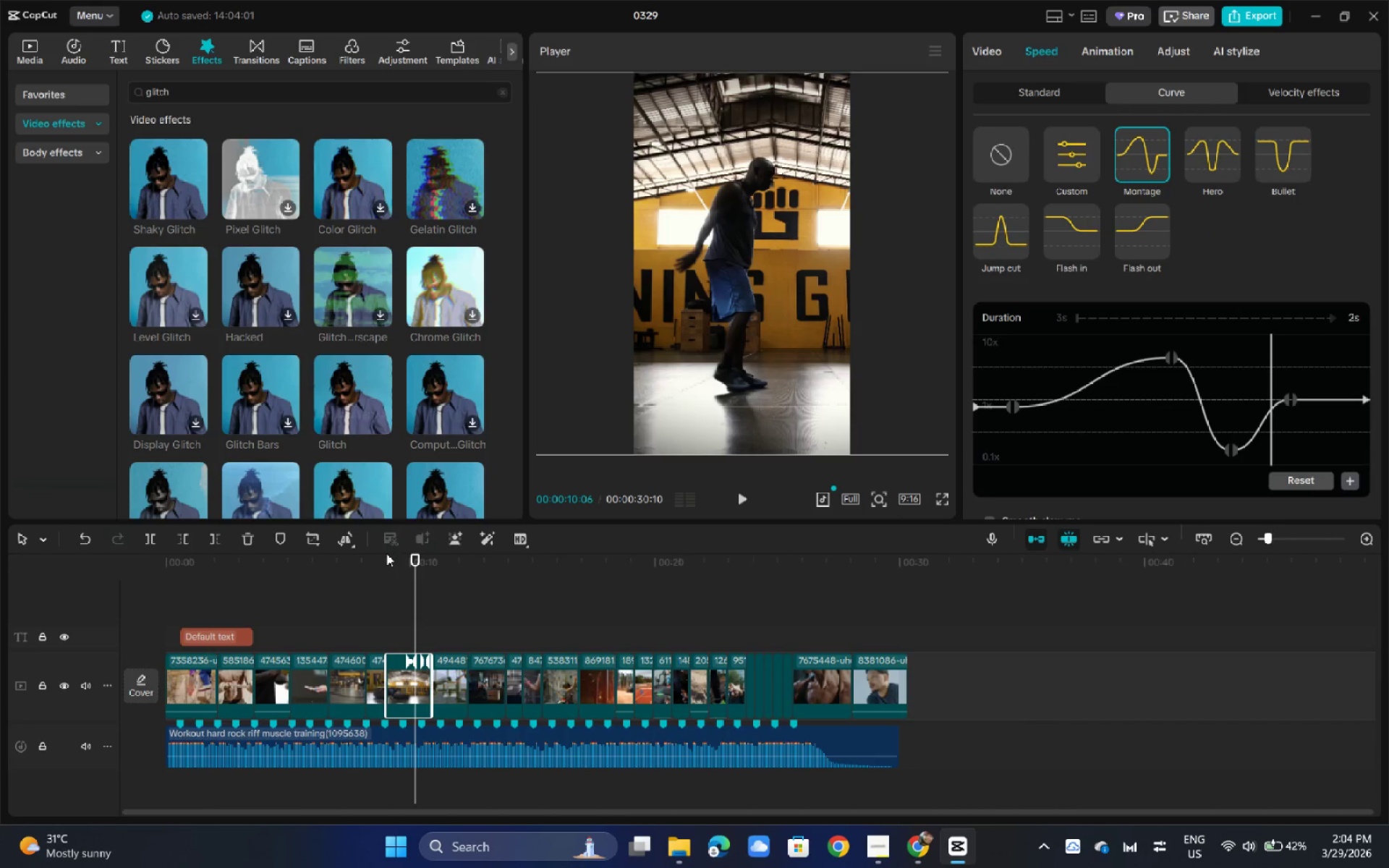 
left_click_drag(start_coordinate=[396, 562], to_coordinate=[373, 567])
 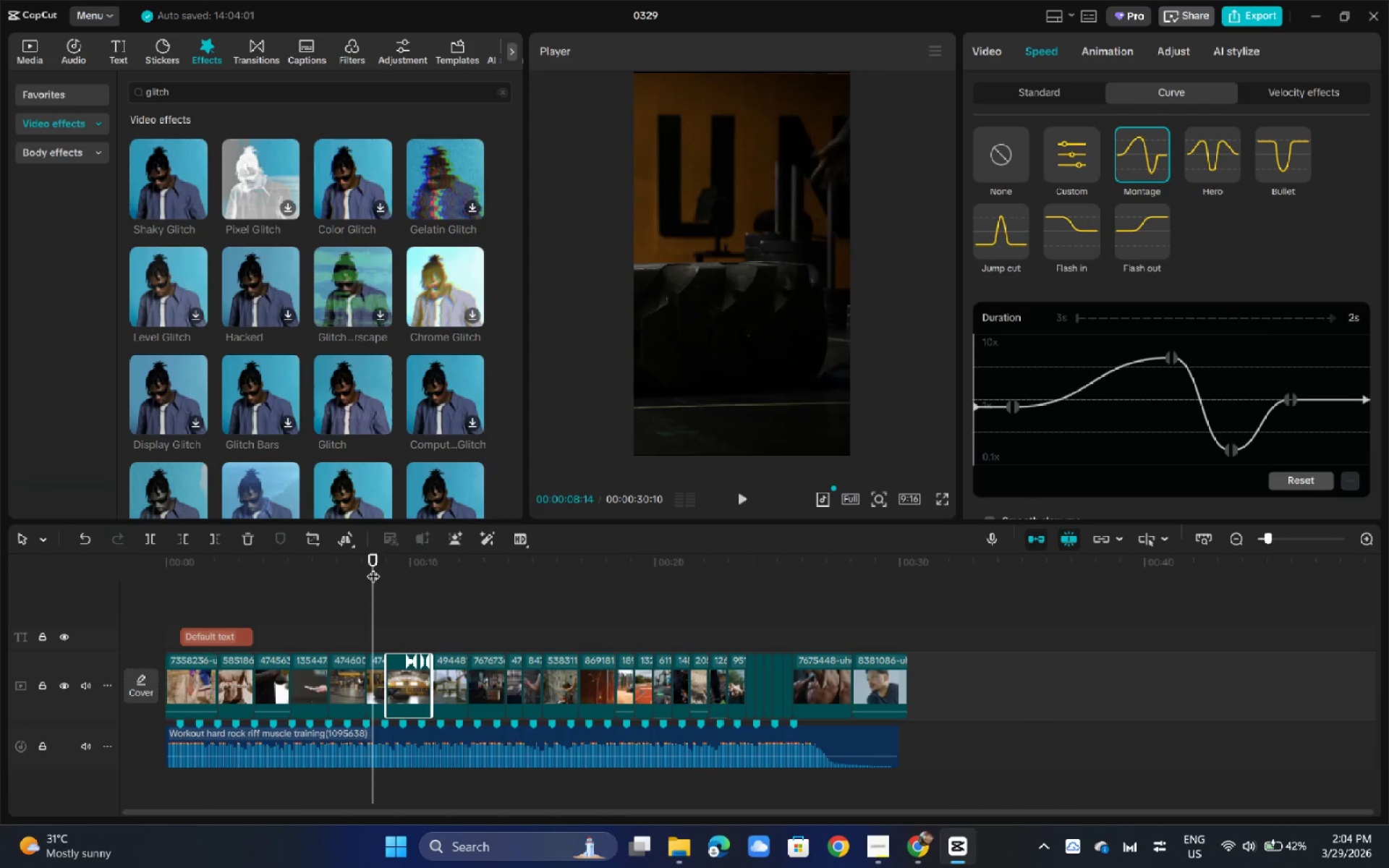 
key(Space)
 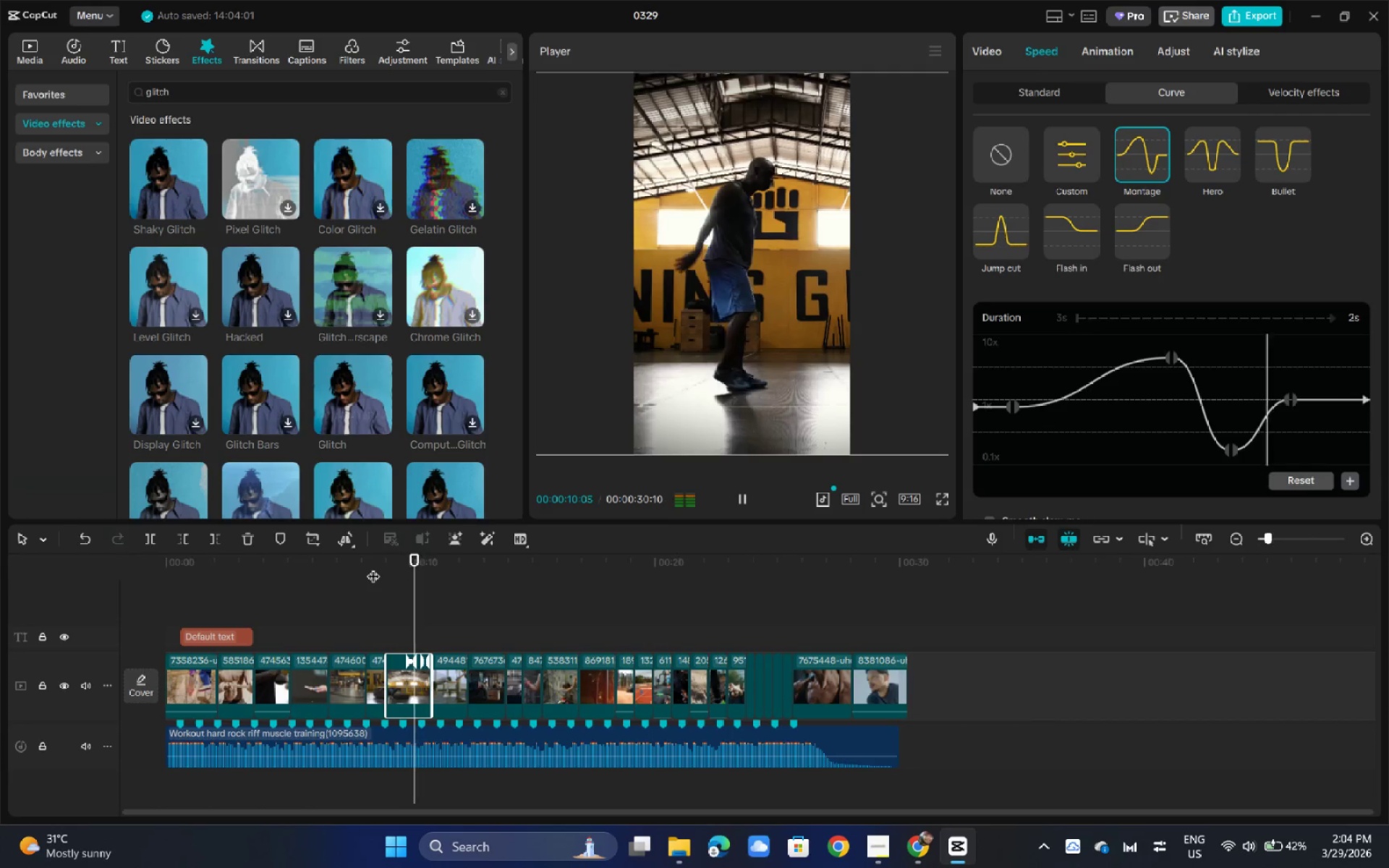 
key(Space)
 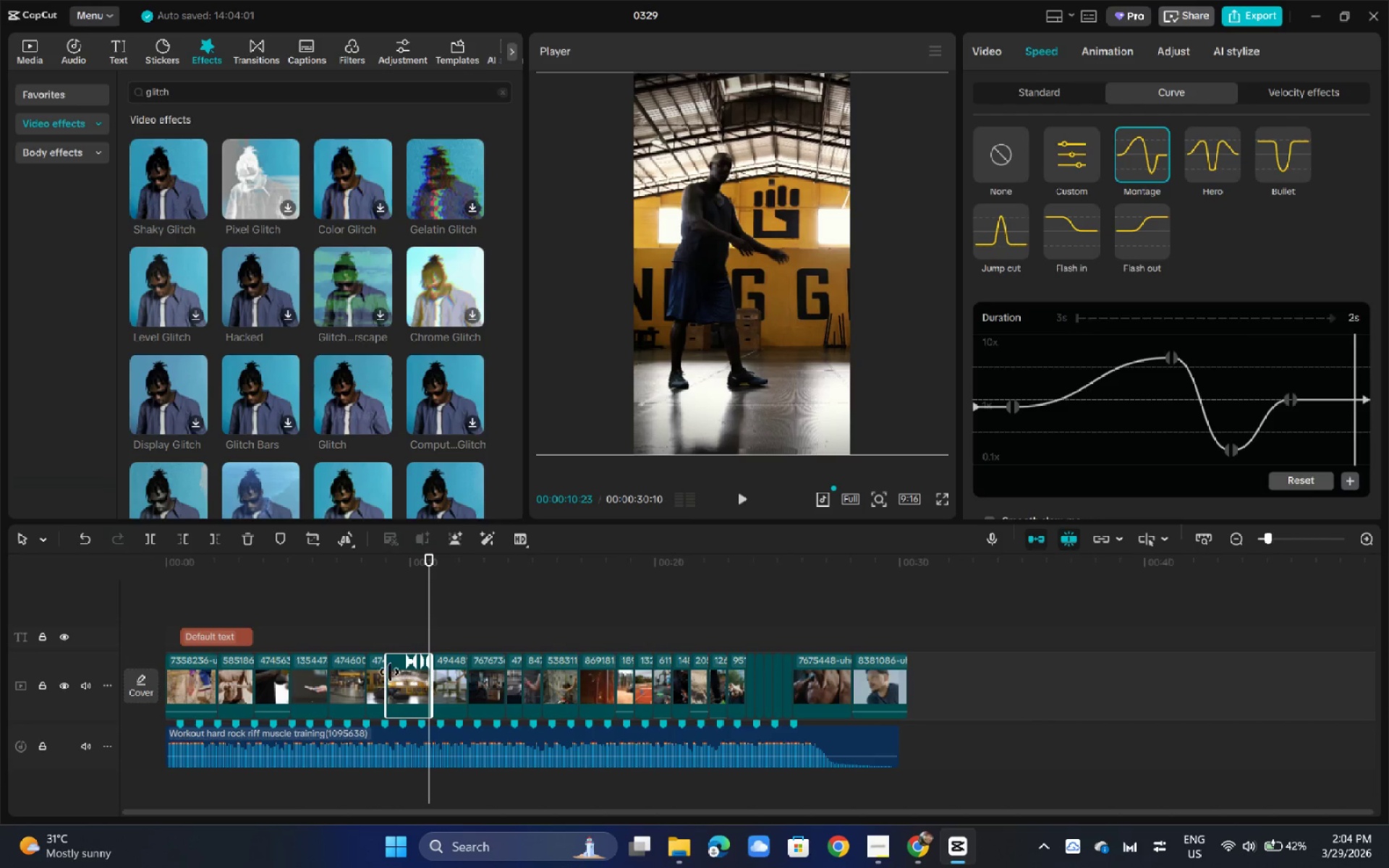 
left_click([379, 673])